 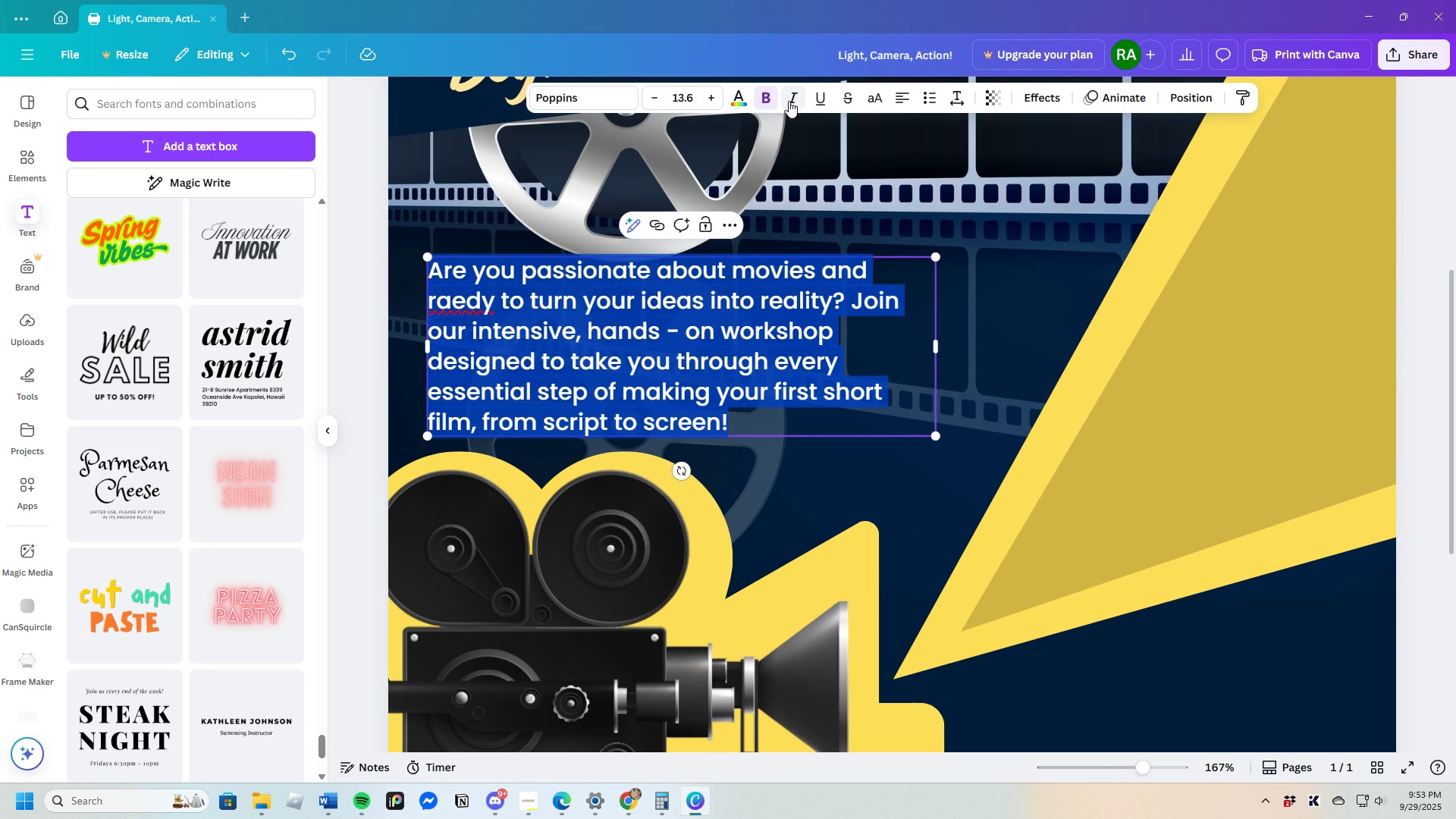 
left_click([896, 96])
 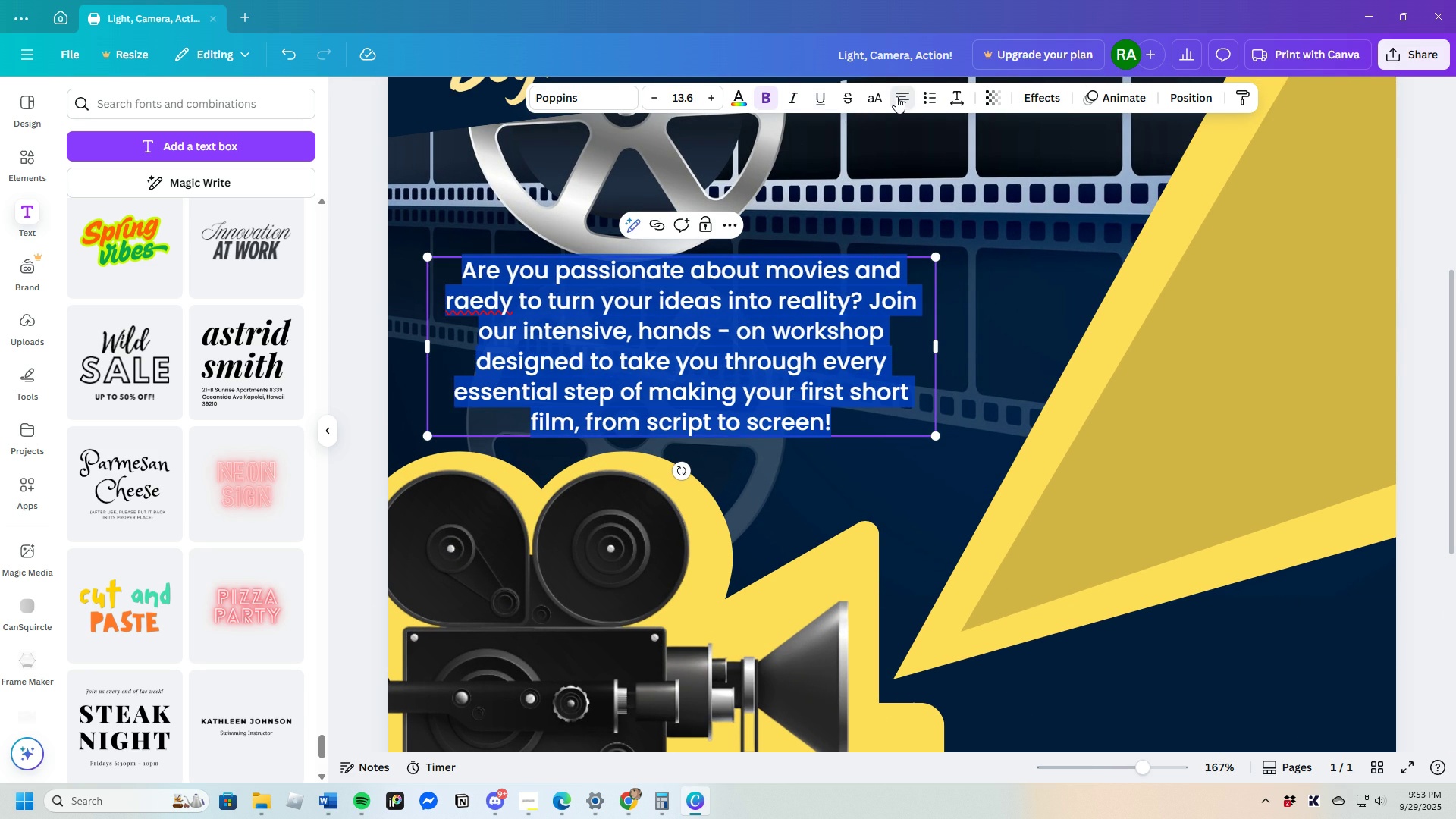 
left_click([896, 96])
 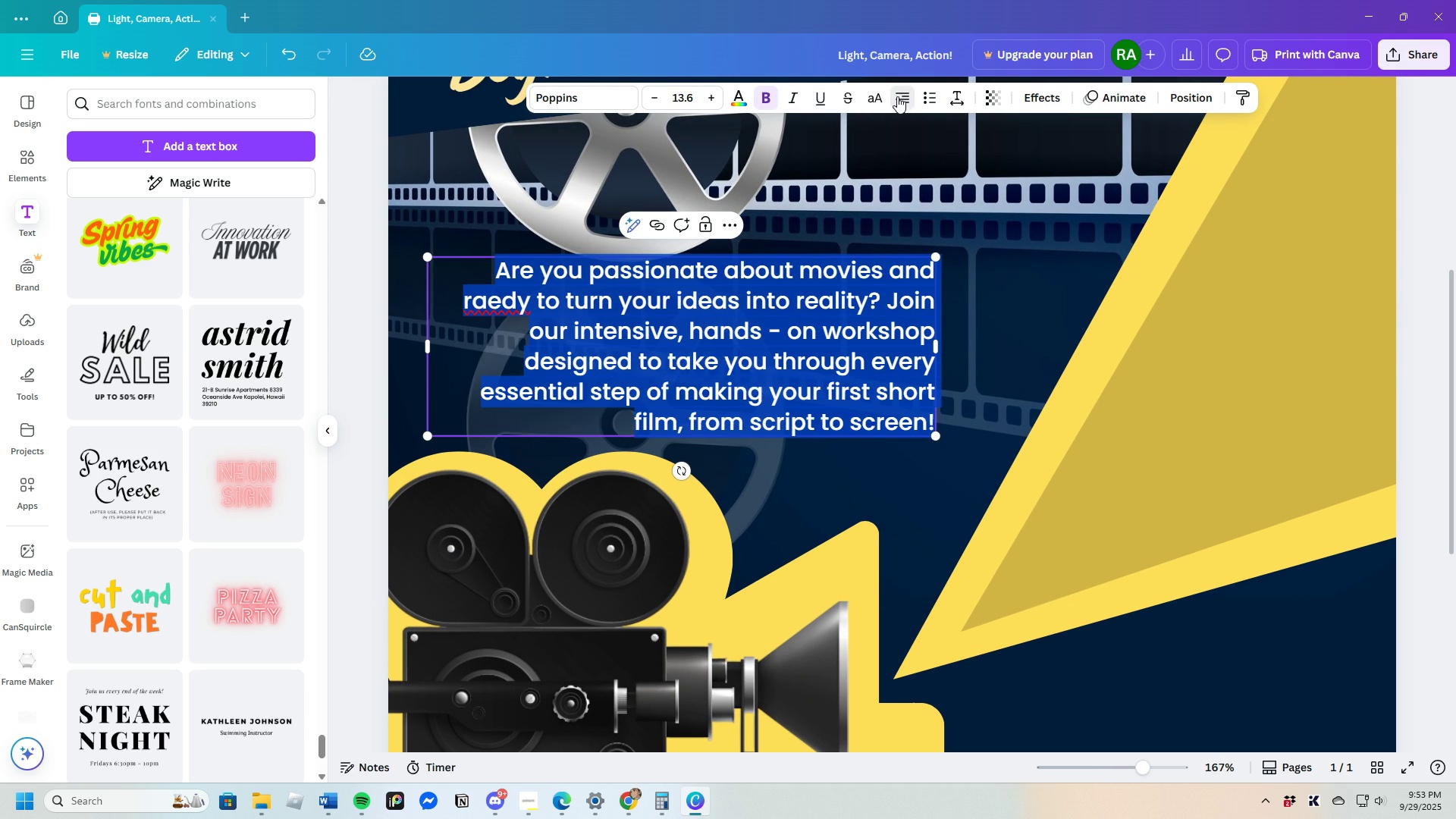 
left_click([897, 96])
 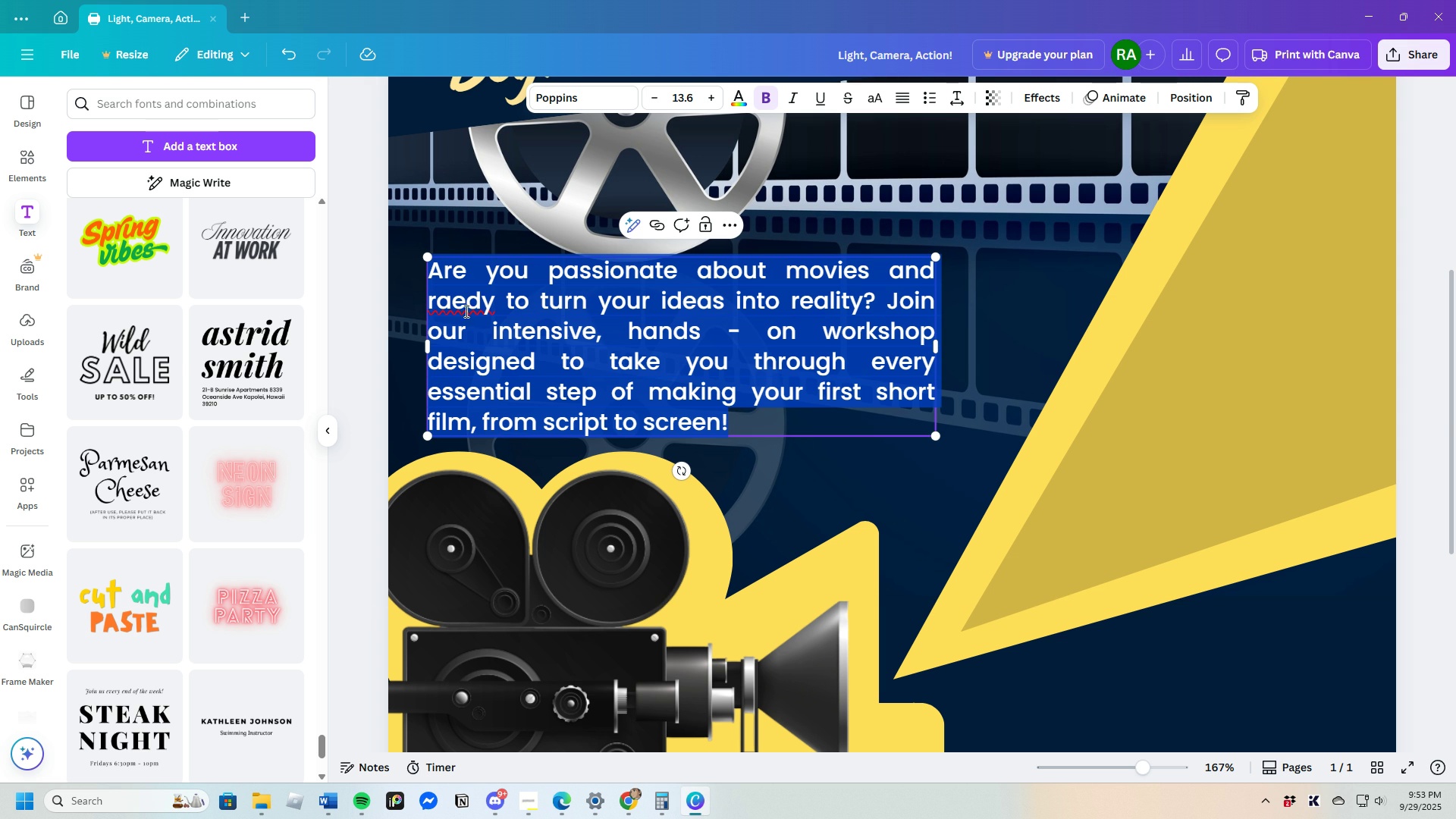 
left_click([477, 299])
 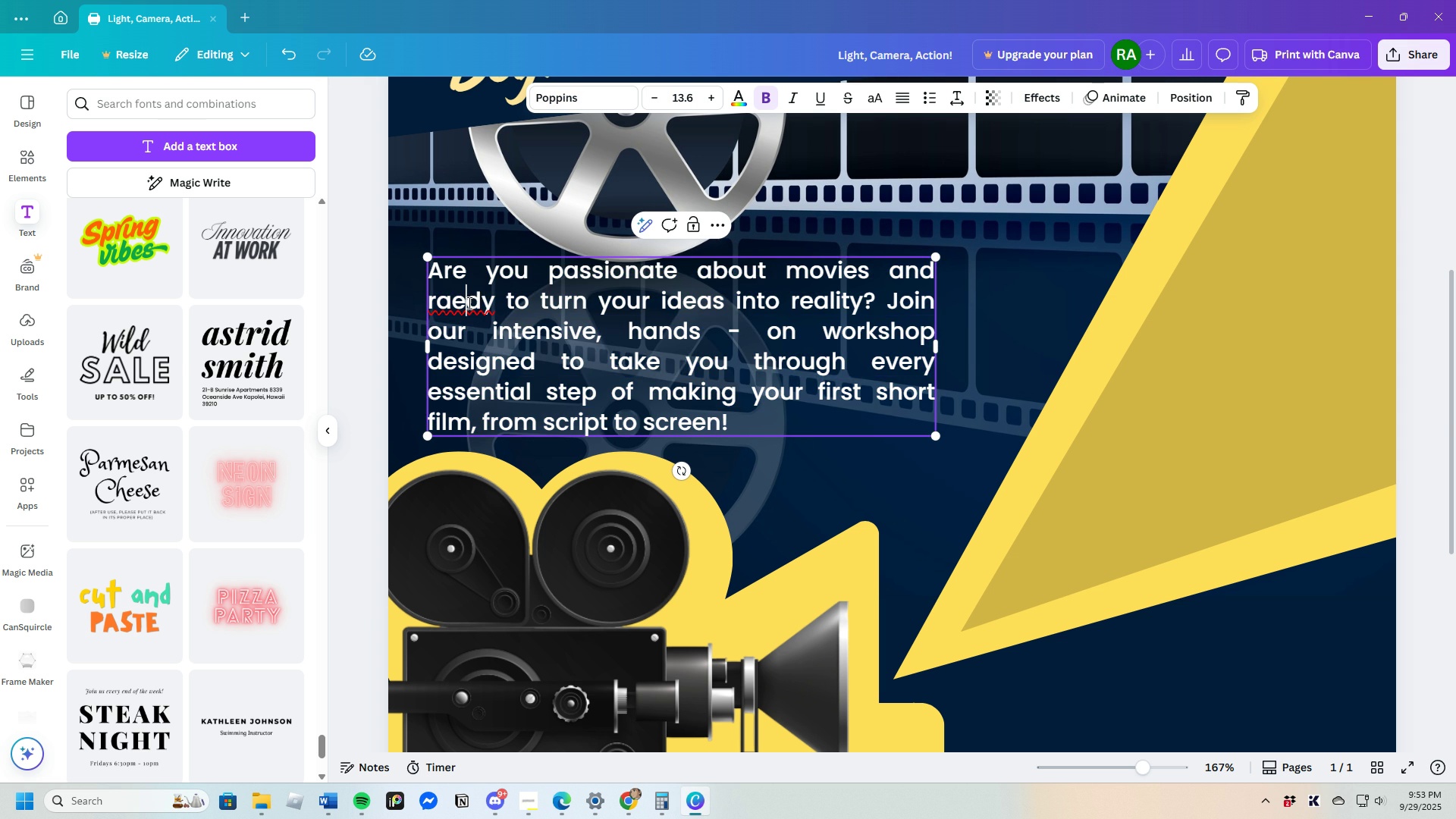 
left_click([468, 303])
 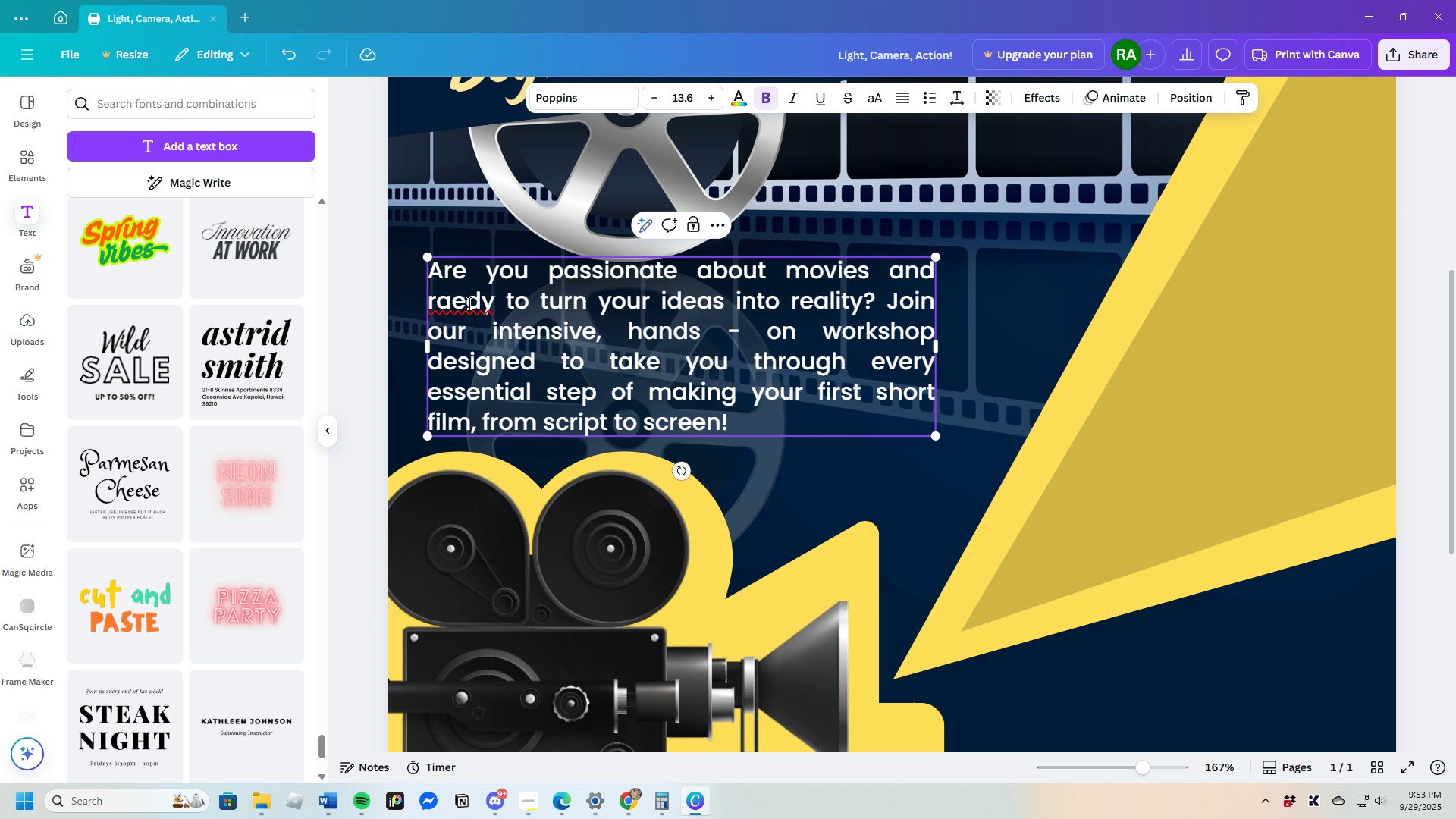 
key(Backspace)
key(Backspace)
type(ea)
 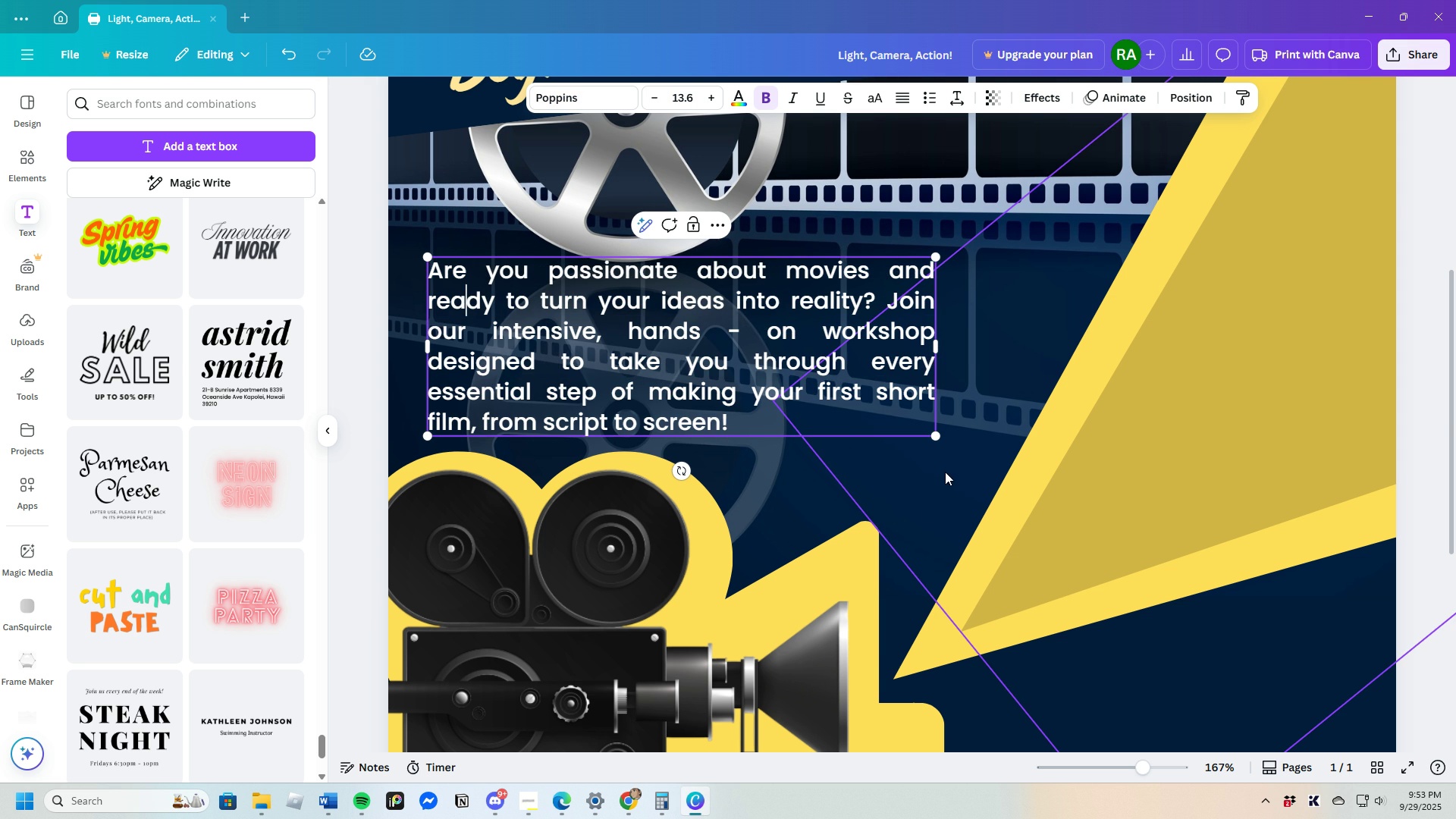 
wait(11.42)
 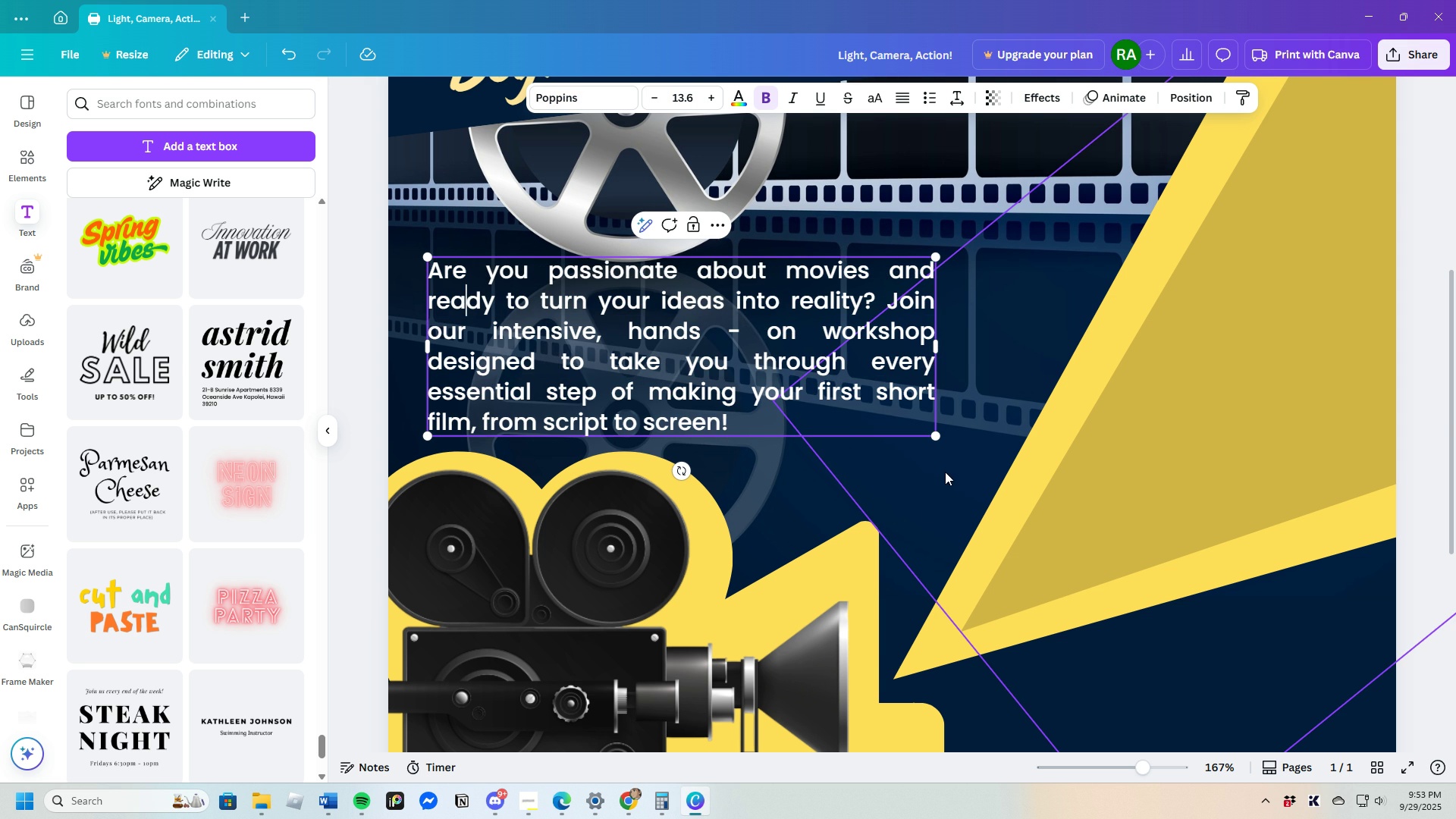 
left_click([937, 432])